 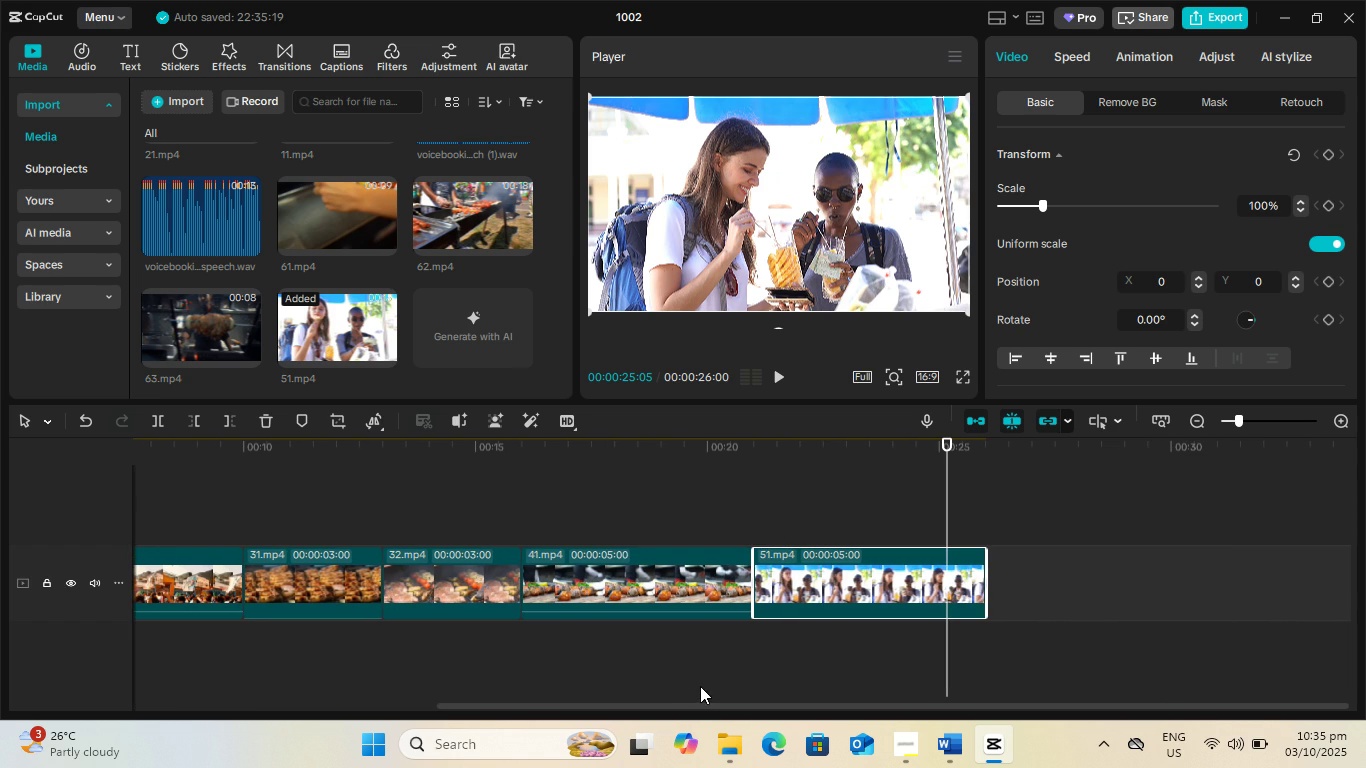 
key(Alt+AltLeft)
 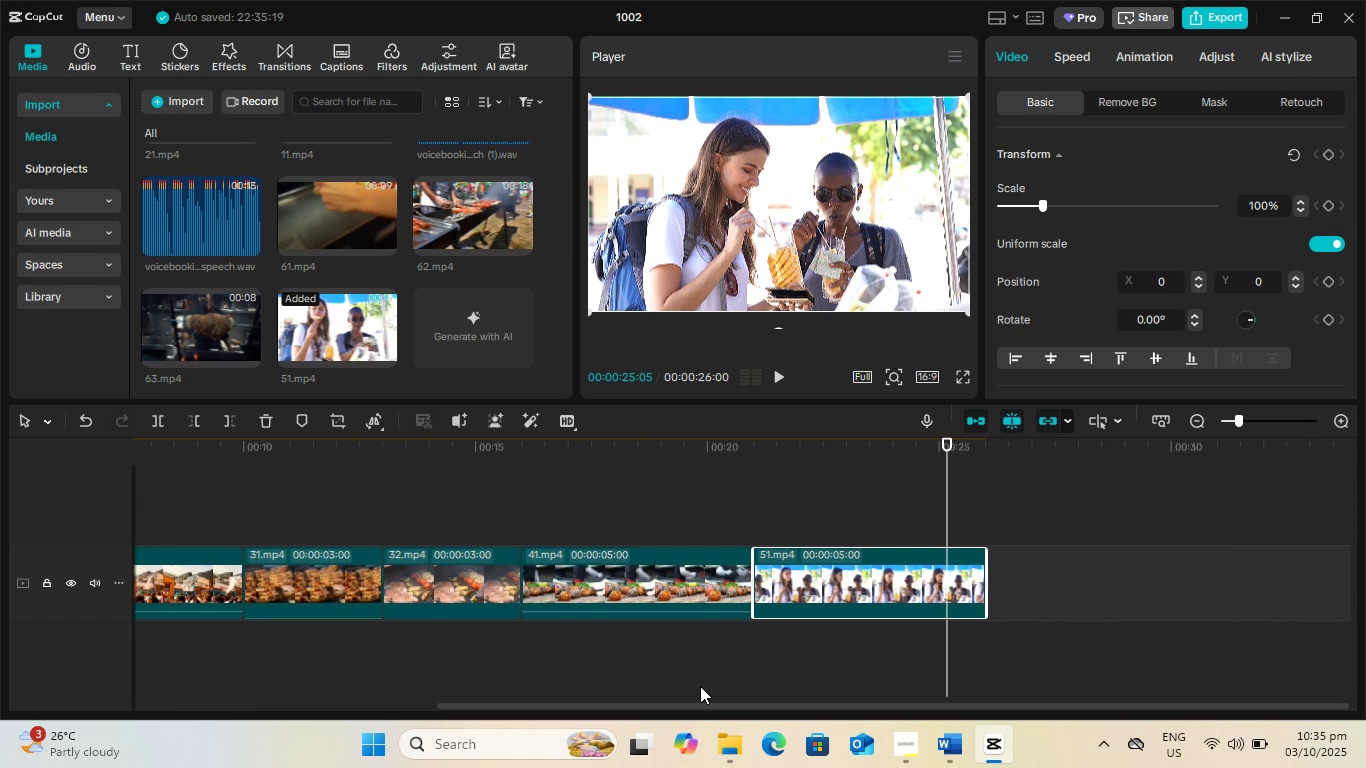 
key(Alt+Tab)
 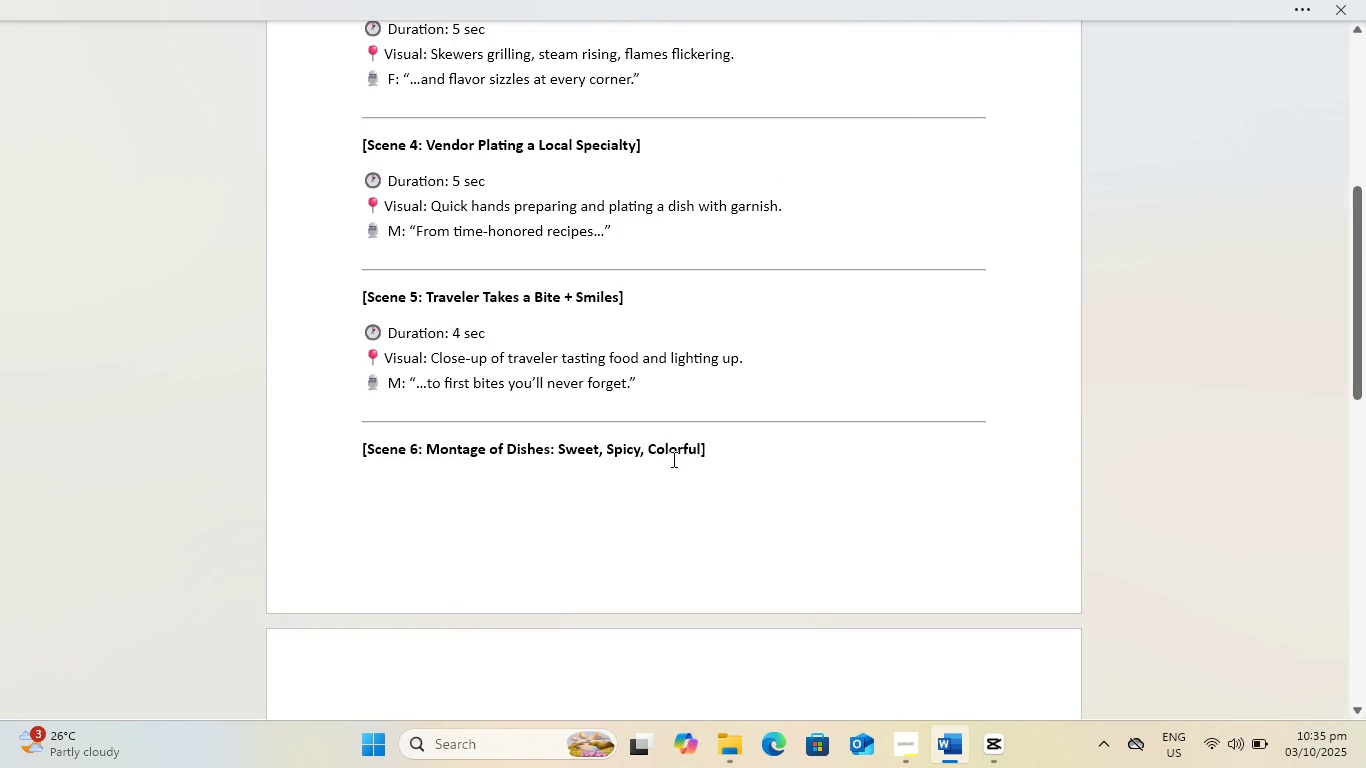 
scroll: coordinate [699, 458], scroll_direction: down, amount: 5.0
 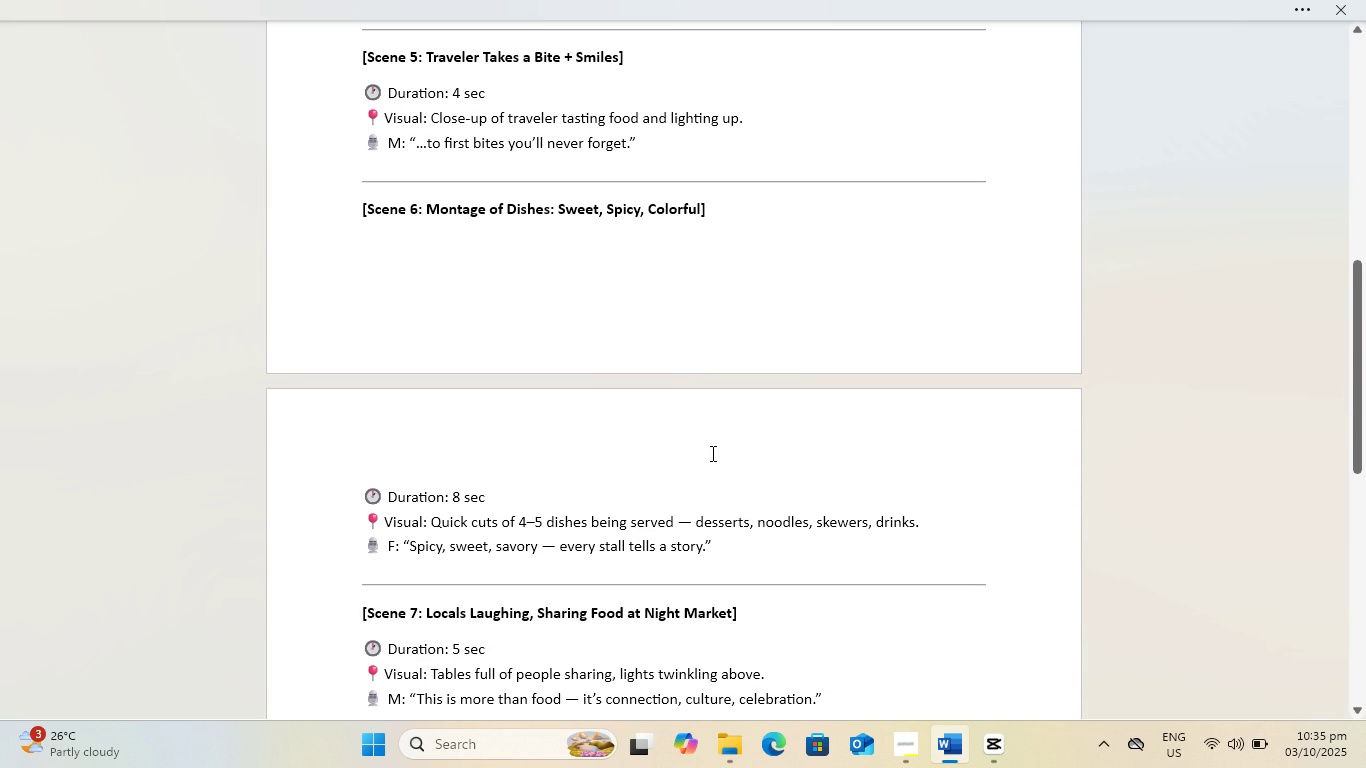 
key(Alt+AltLeft)
 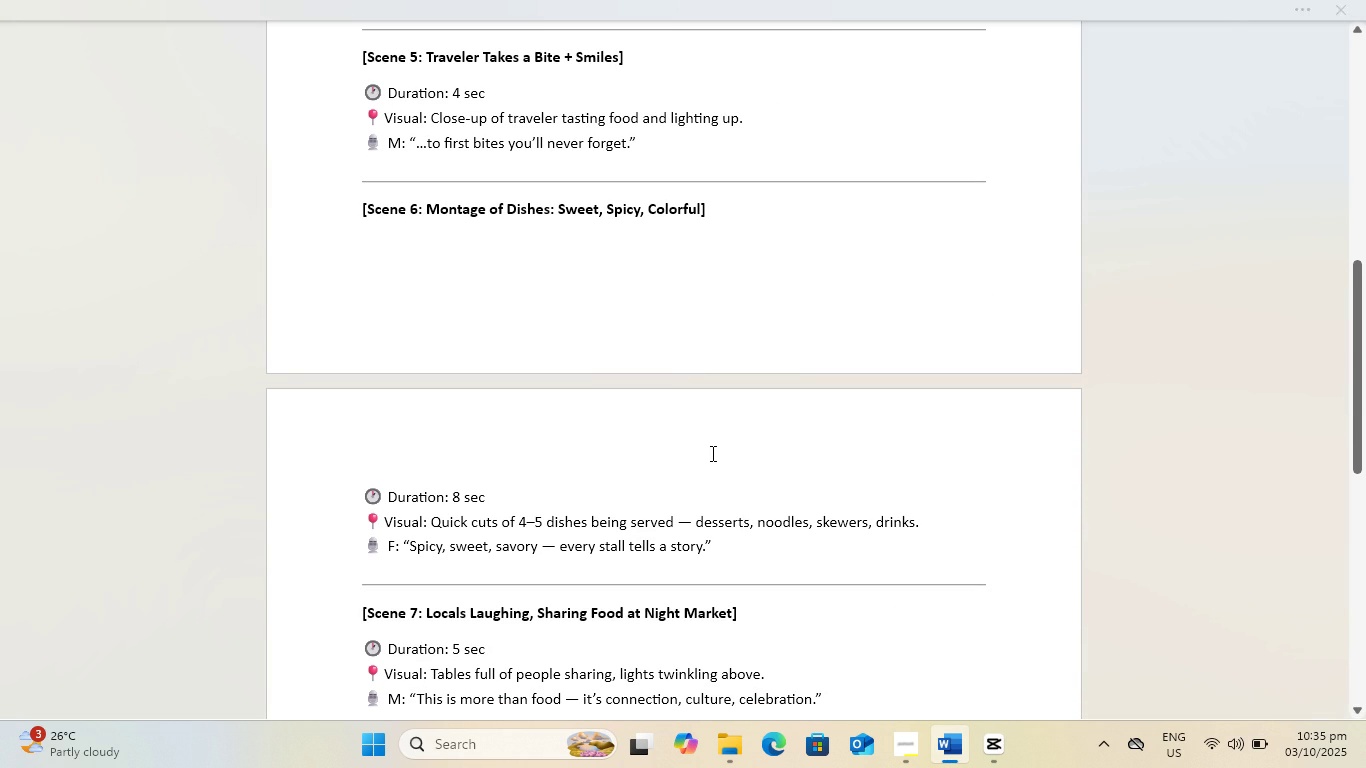 
key(Alt+Tab)
 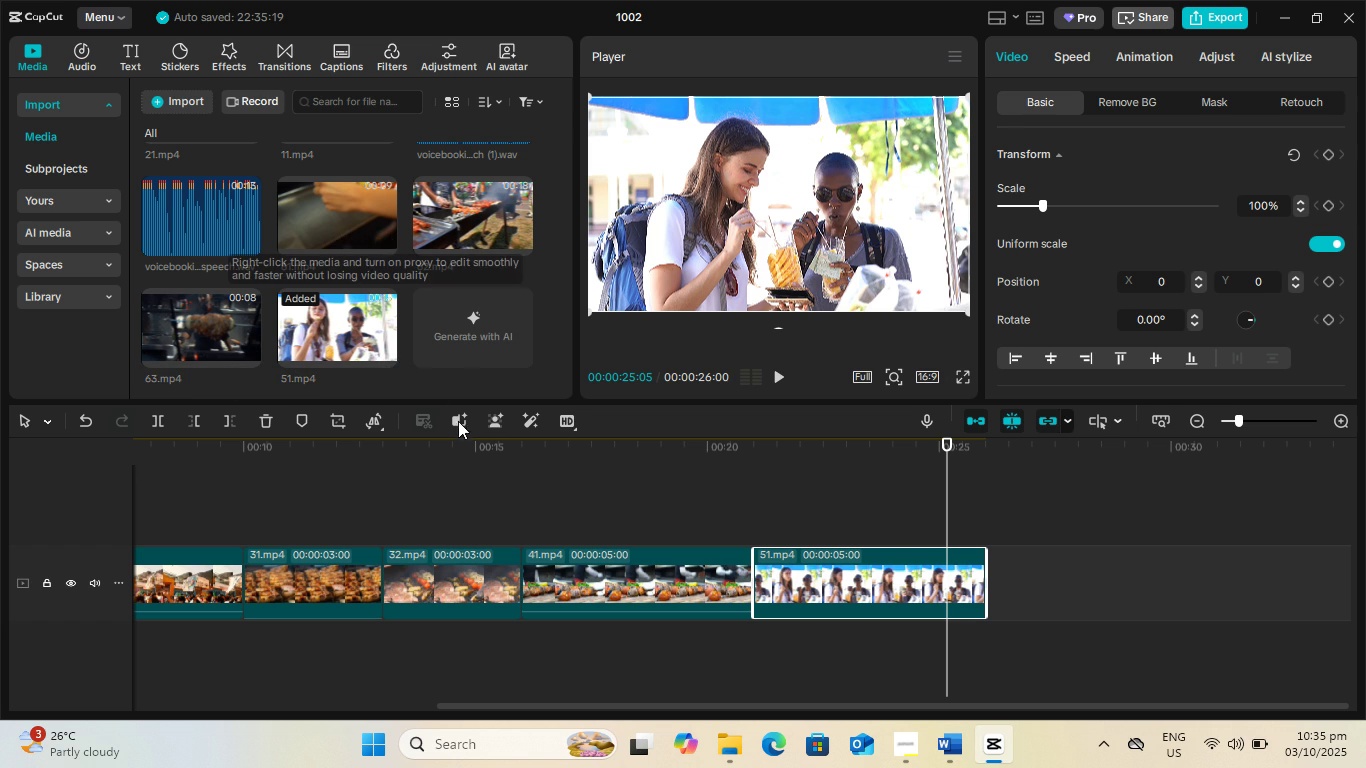 
wait(5.02)
 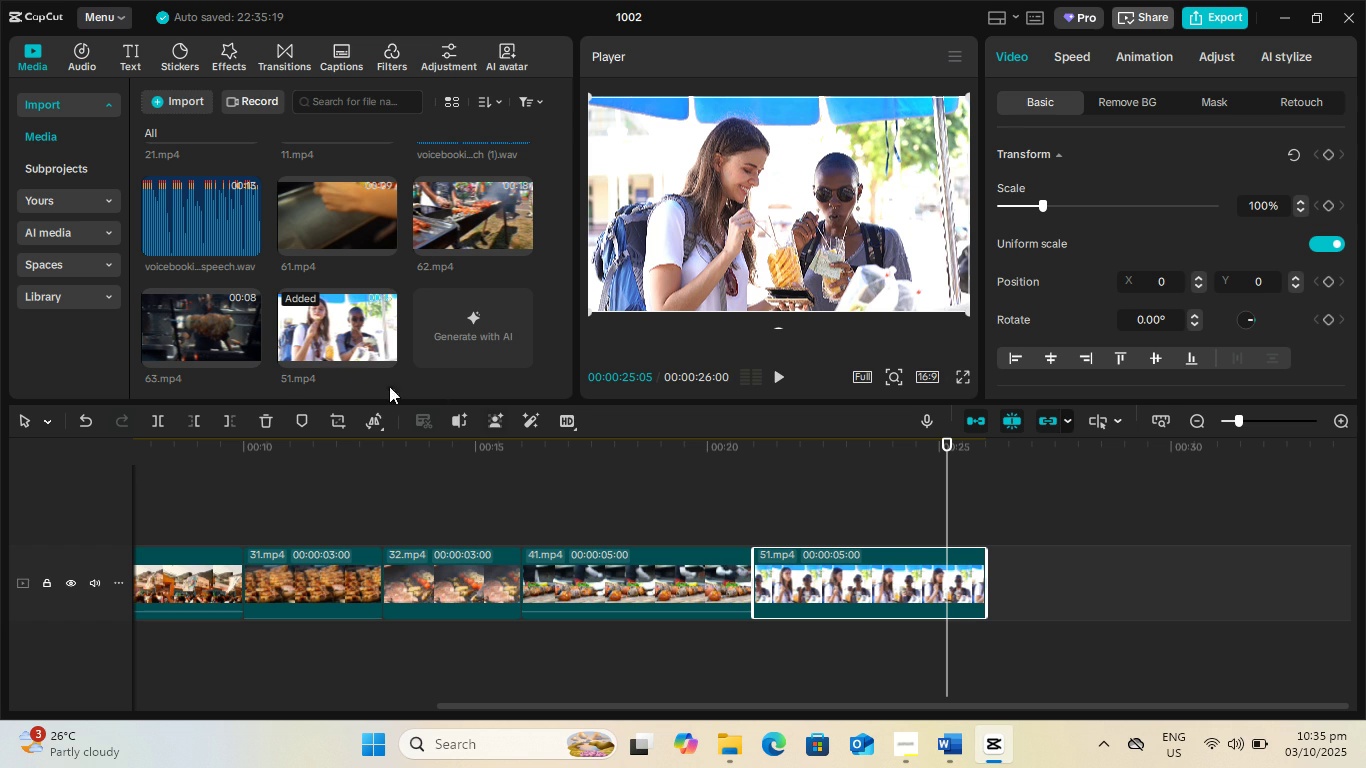 
left_click([384, 241])
 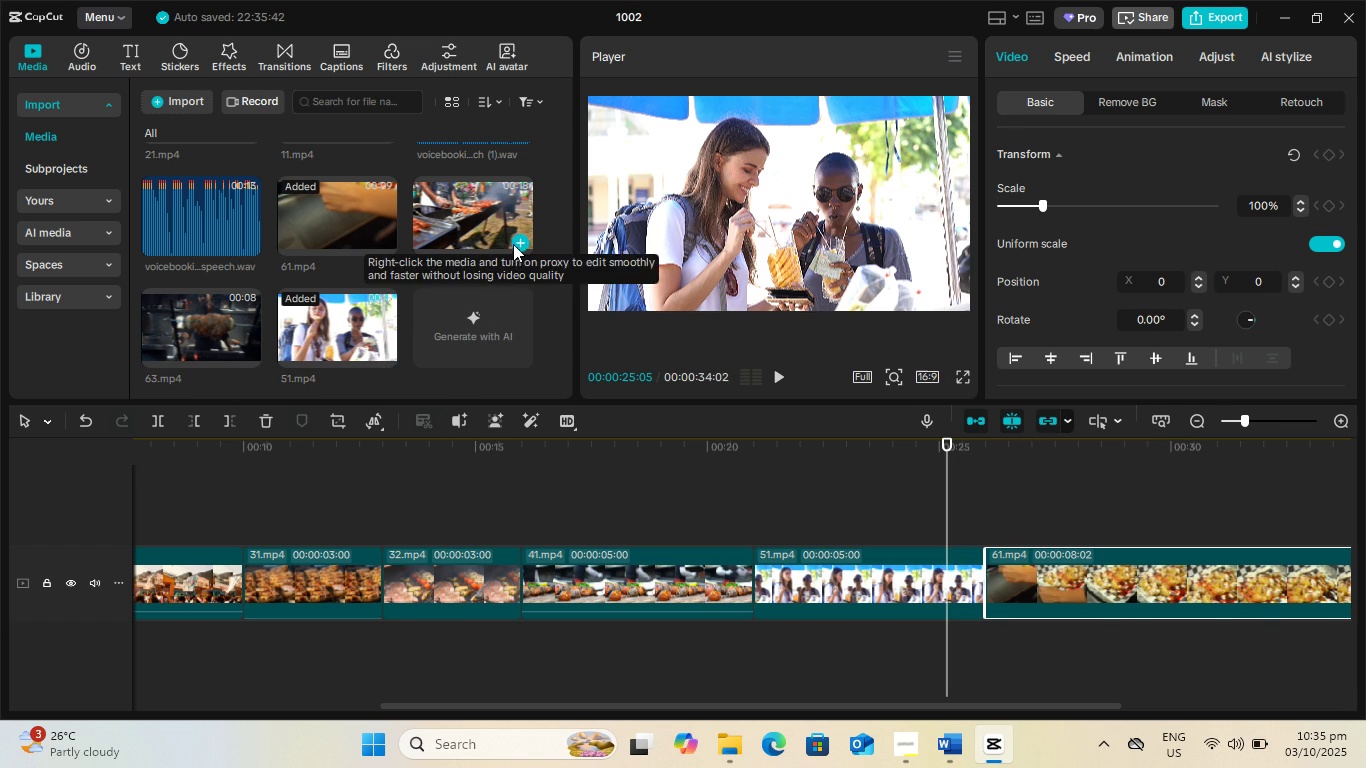 
left_click([521, 243])